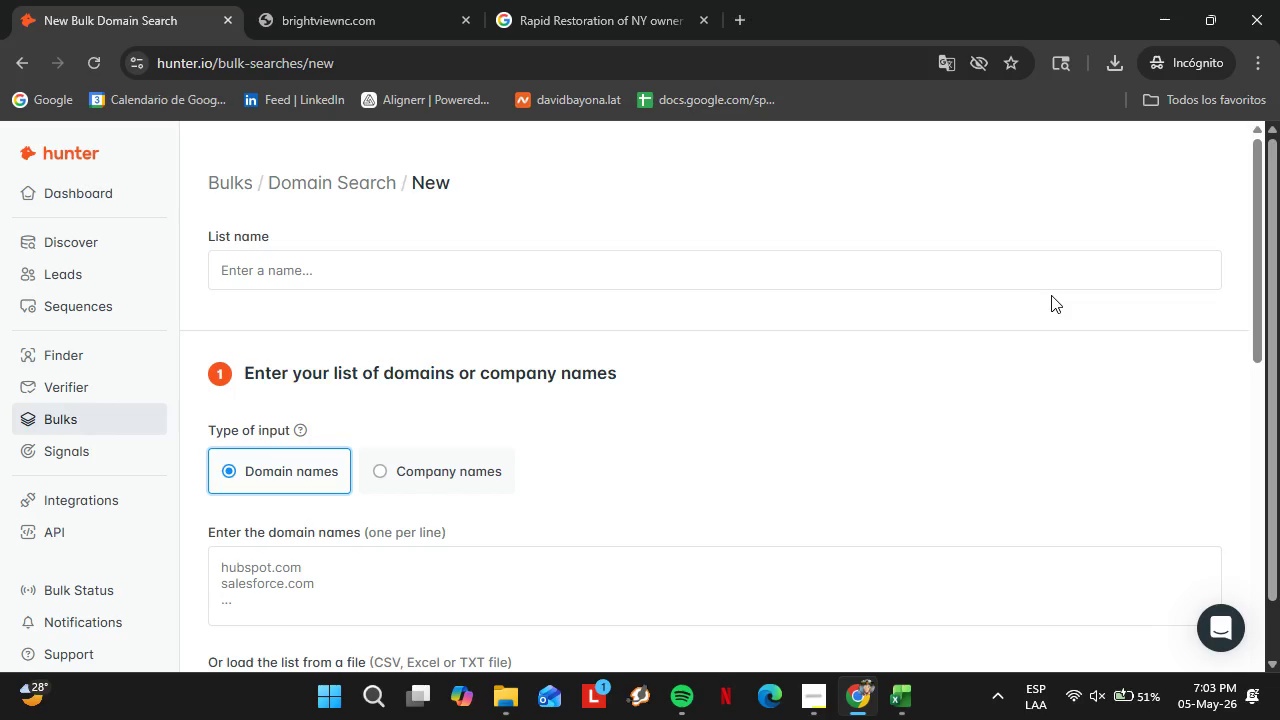 
wait(17.72)
 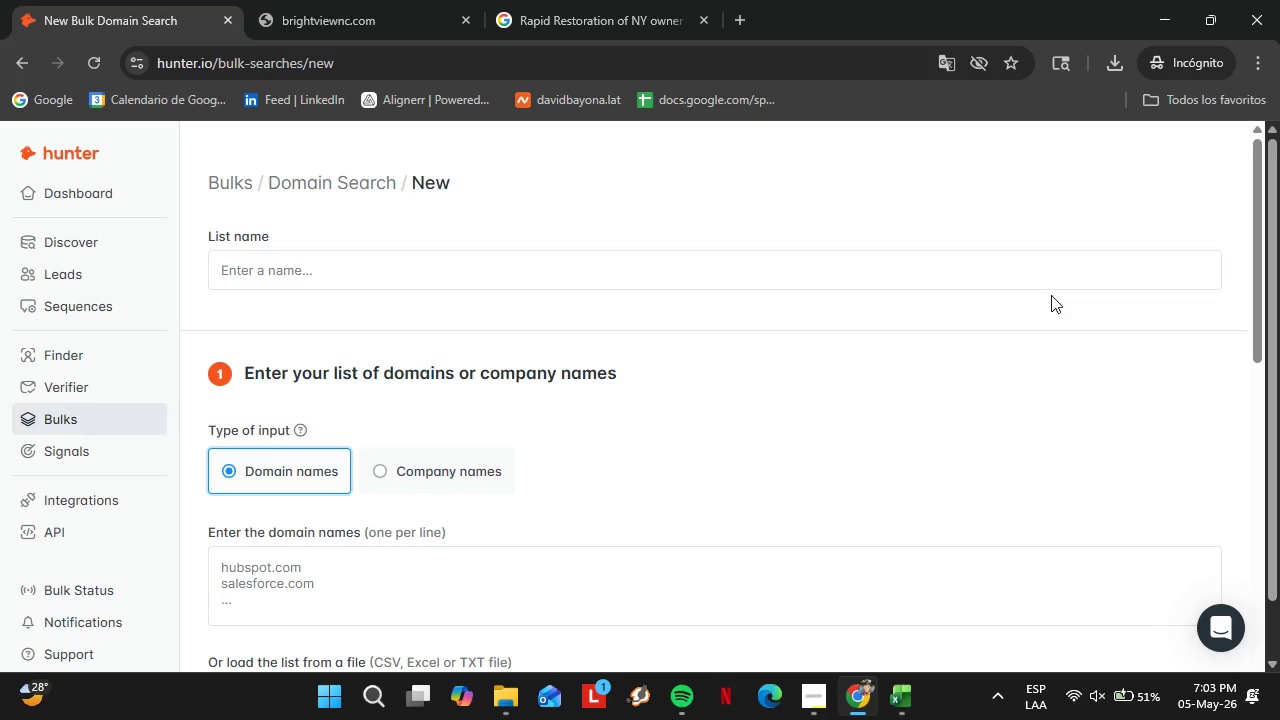 
scroll: coordinate [429, 425], scroll_direction: down, amount: 1.0
 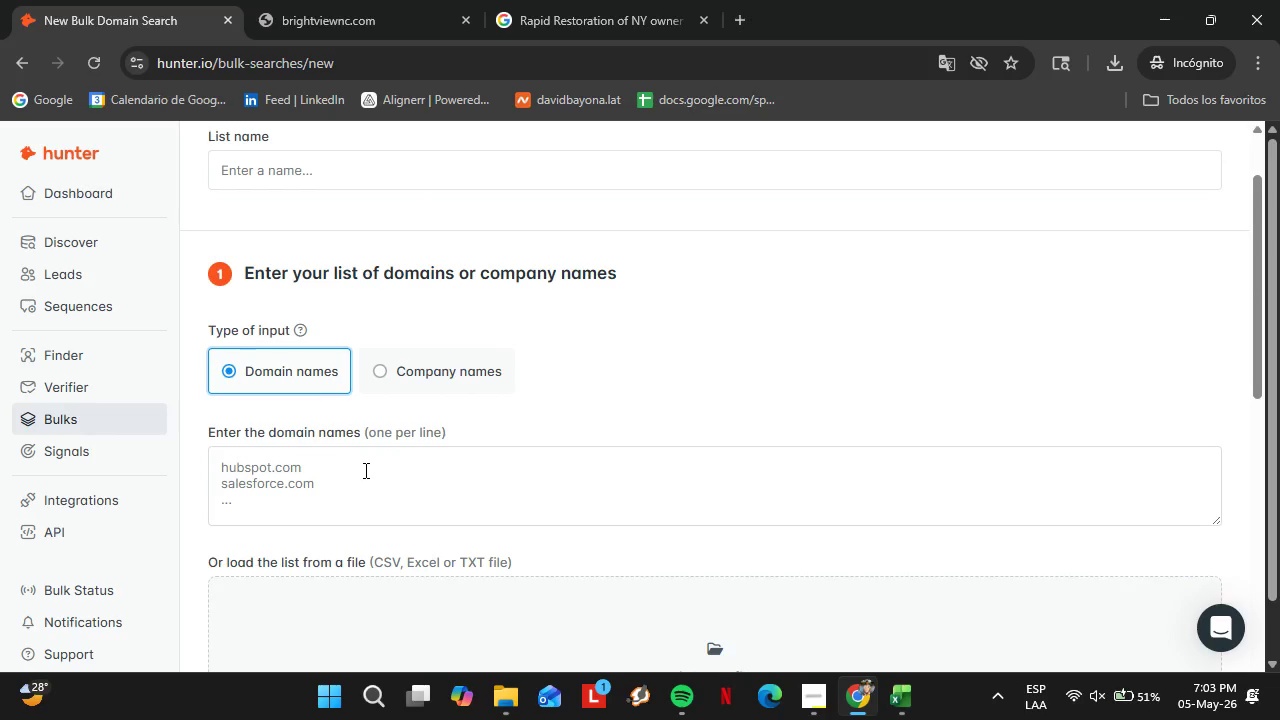 
left_click([364, 470])
 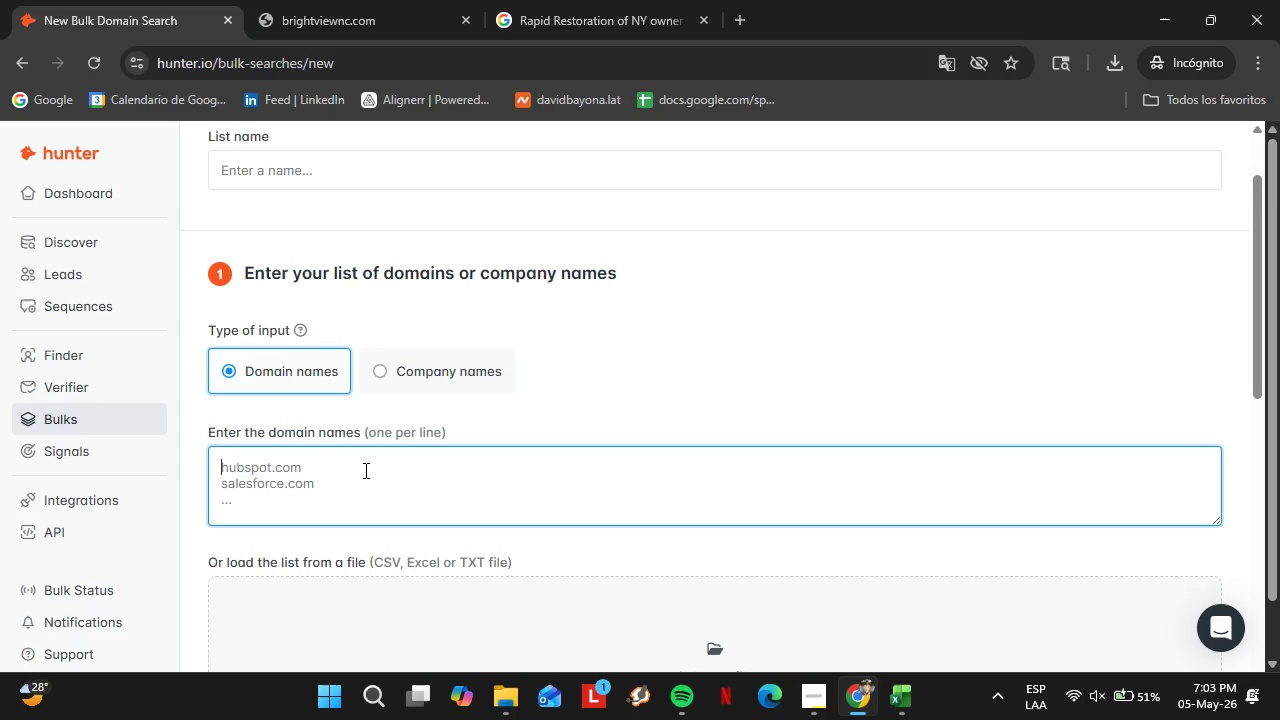 
key(Control+V)
 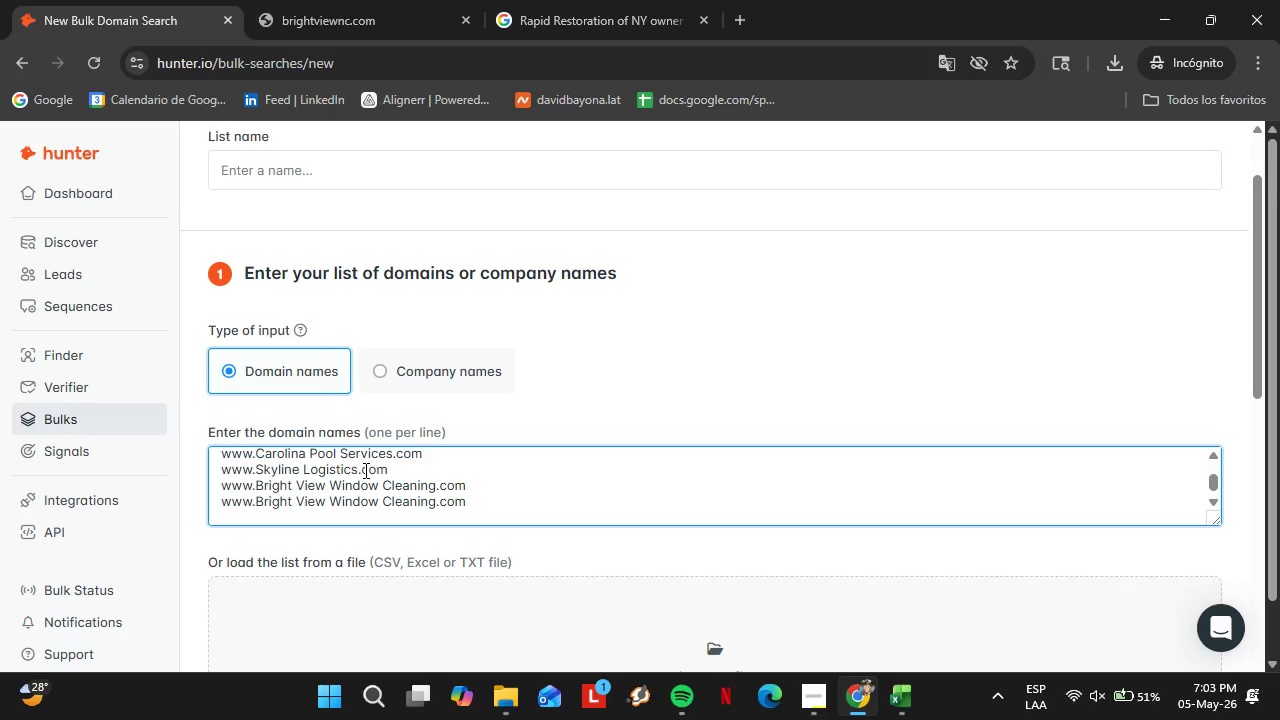 
key(Backspace)
 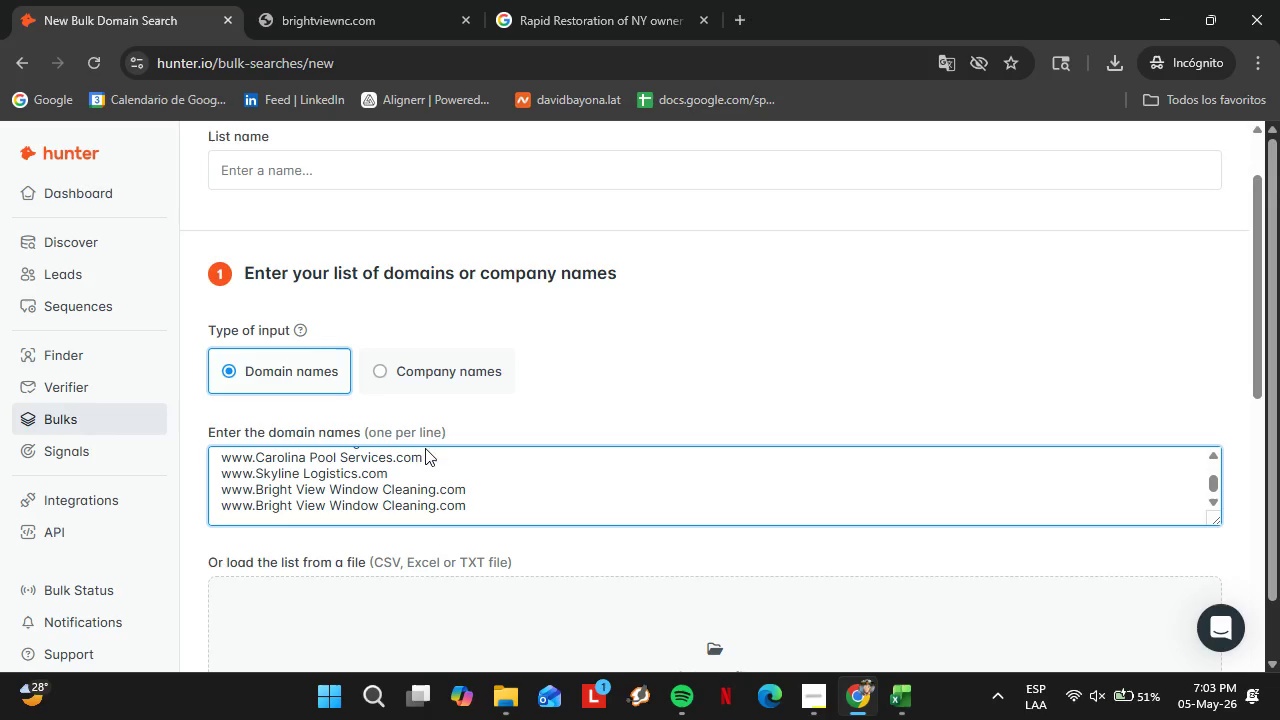 
scroll: coordinate [326, 480], scroll_direction: up, amount: 19.0
 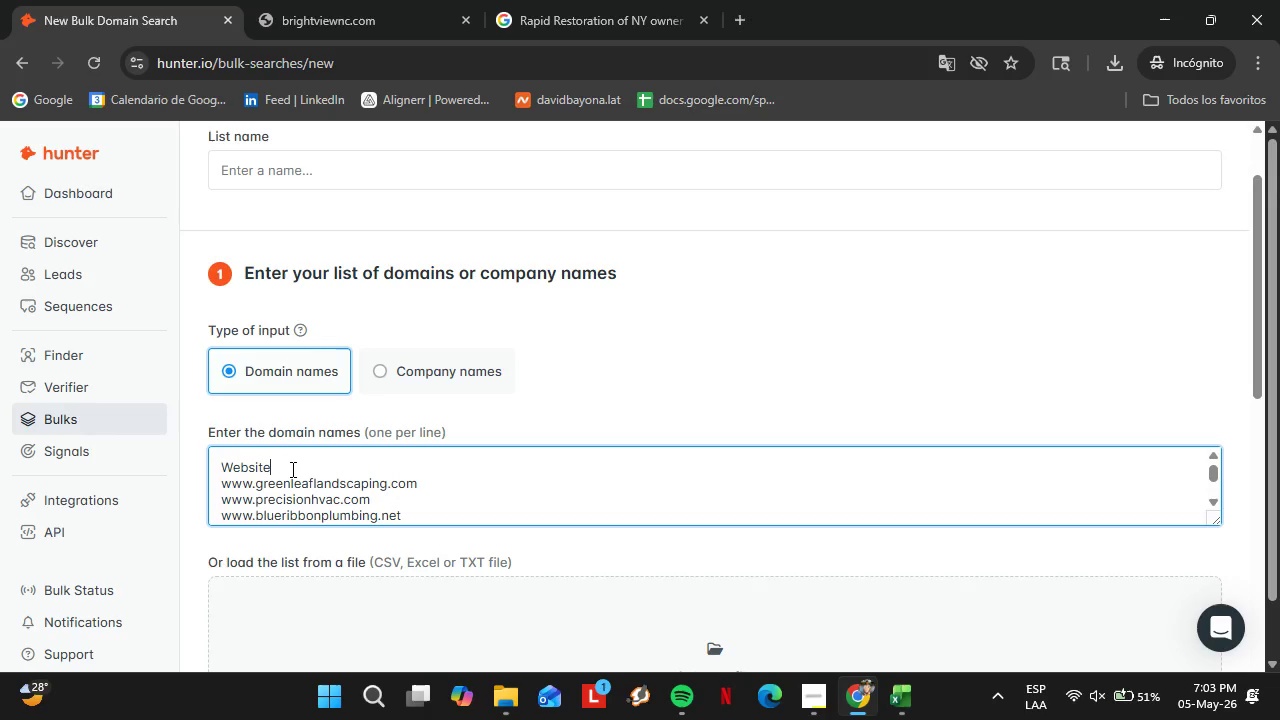 
left_click_drag(start_coordinate=[291, 469], to_coordinate=[218, 465])
 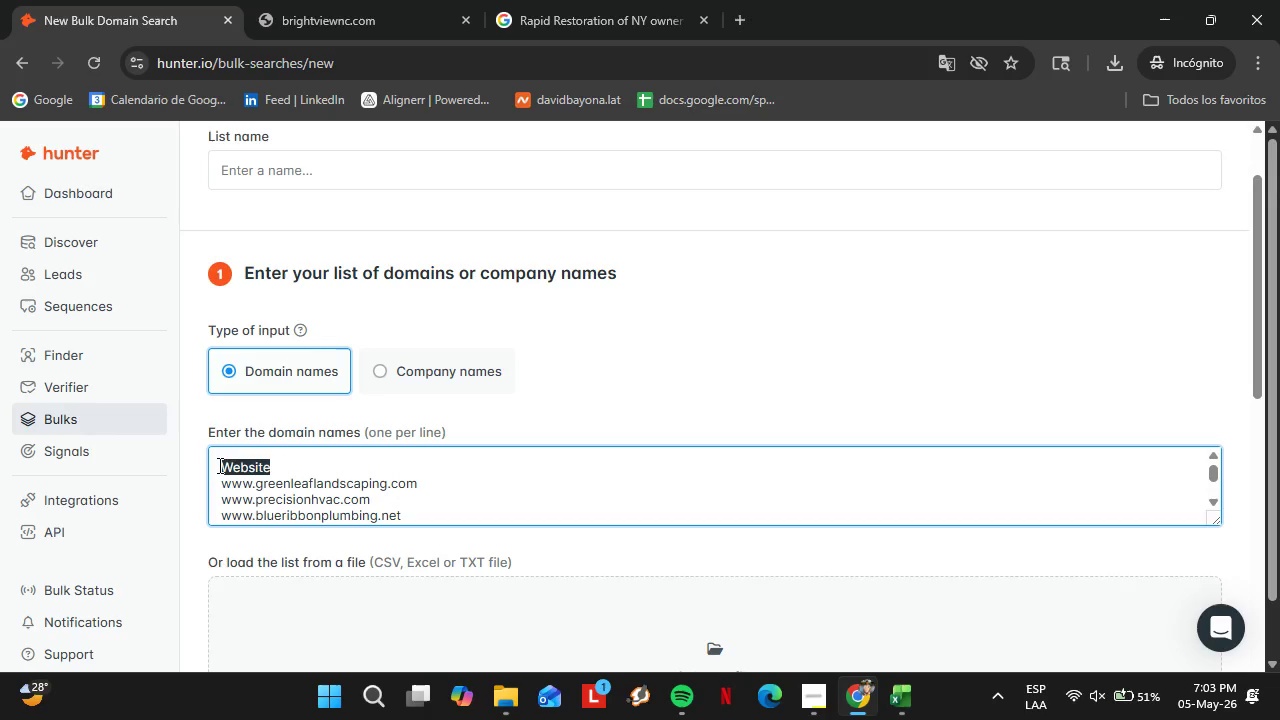 
key(Backspace)
 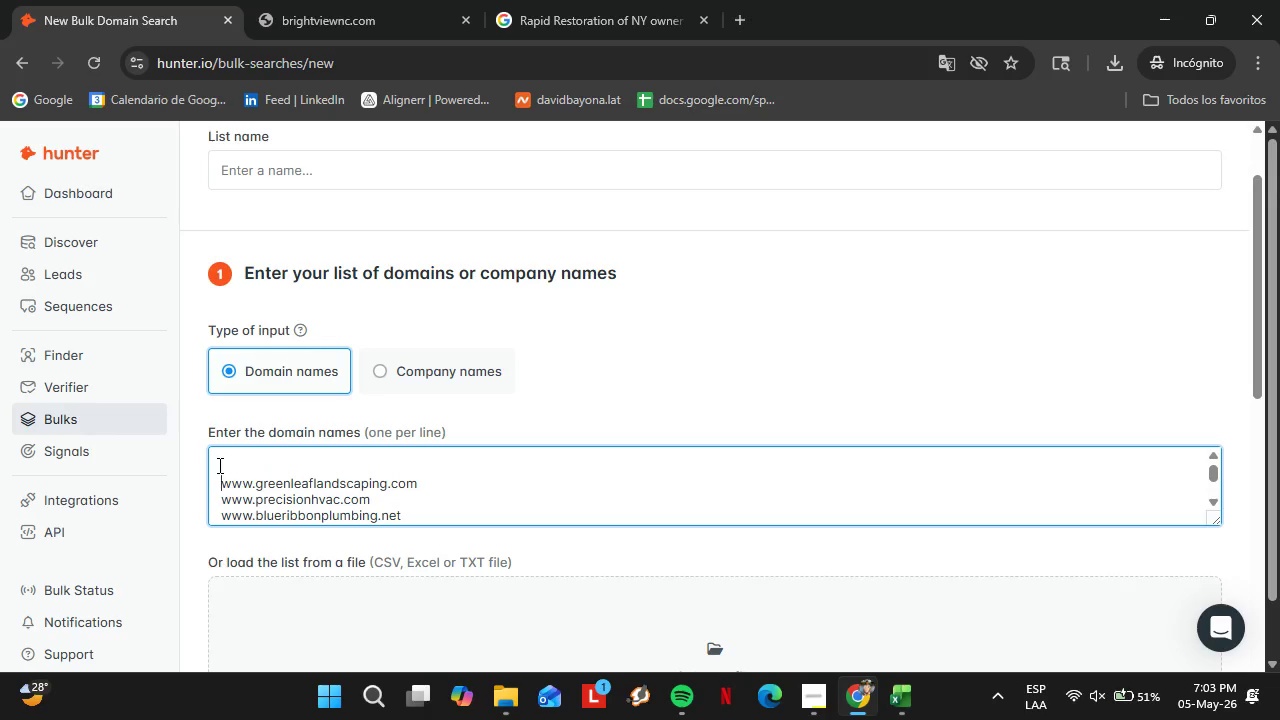 
key(ArrowDown)
 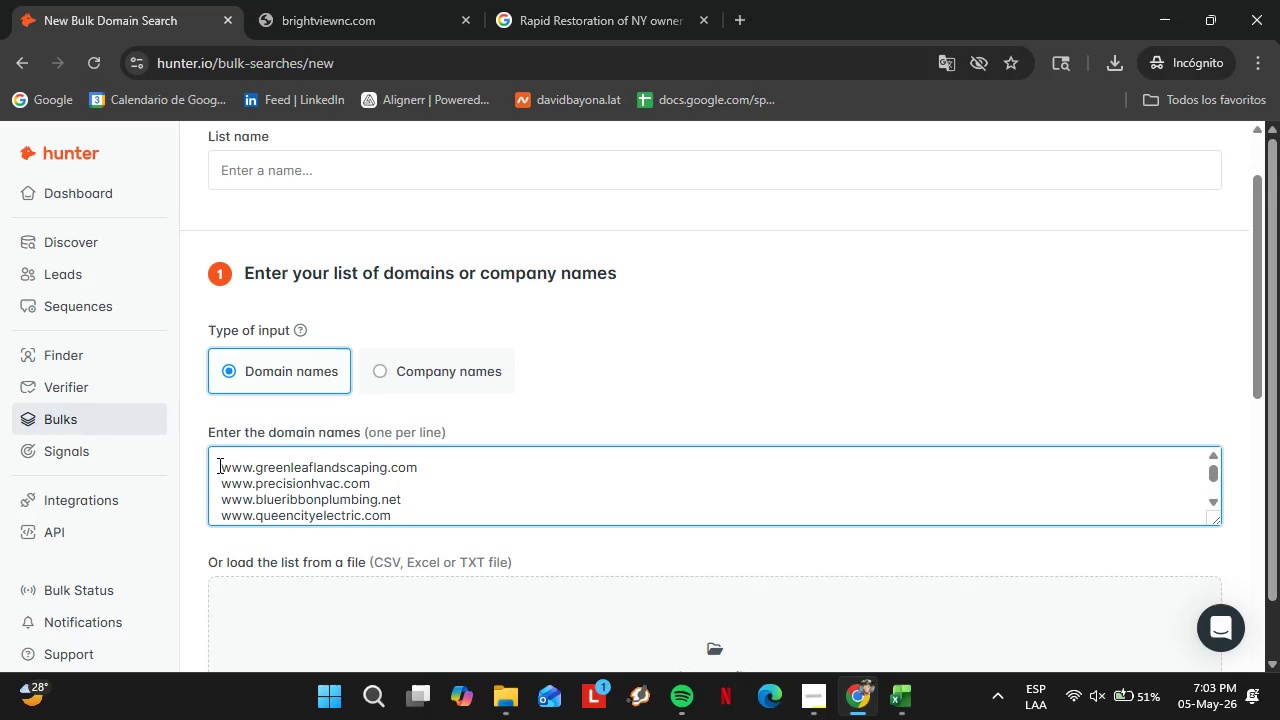 
key(Backspace)
 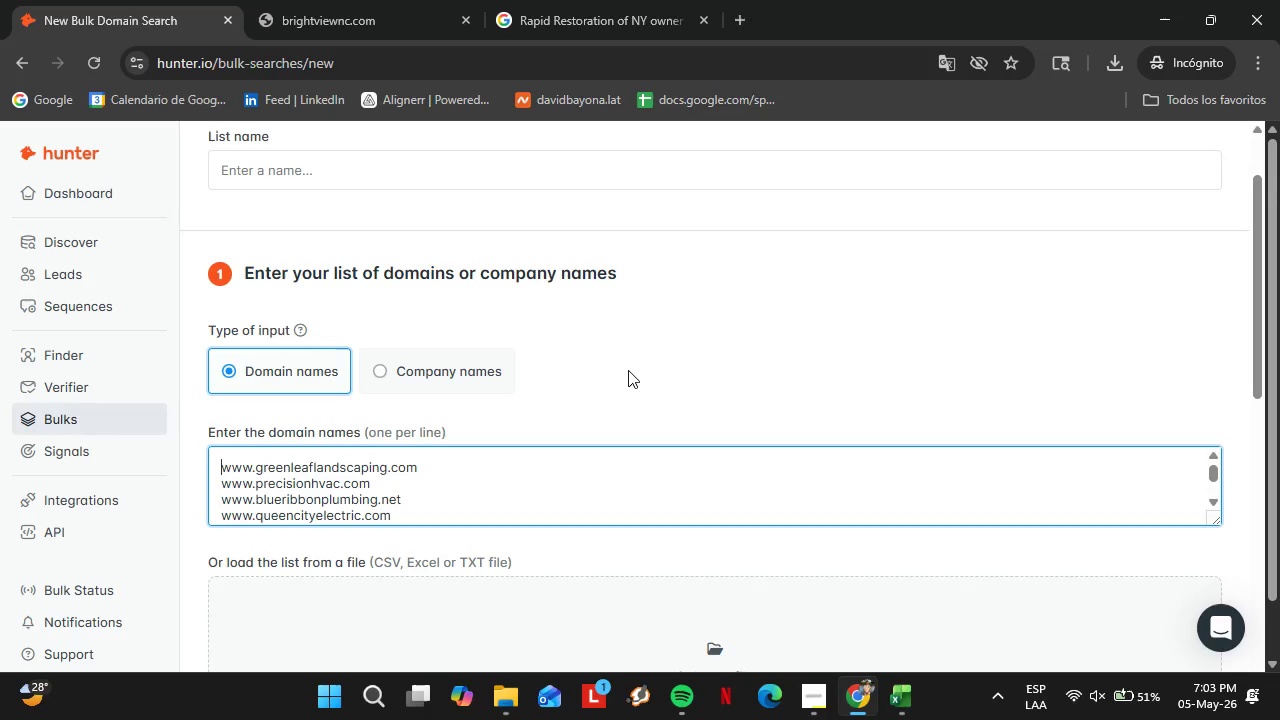 
scroll: coordinate [348, 415], scroll_direction: down, amount: 10.0
 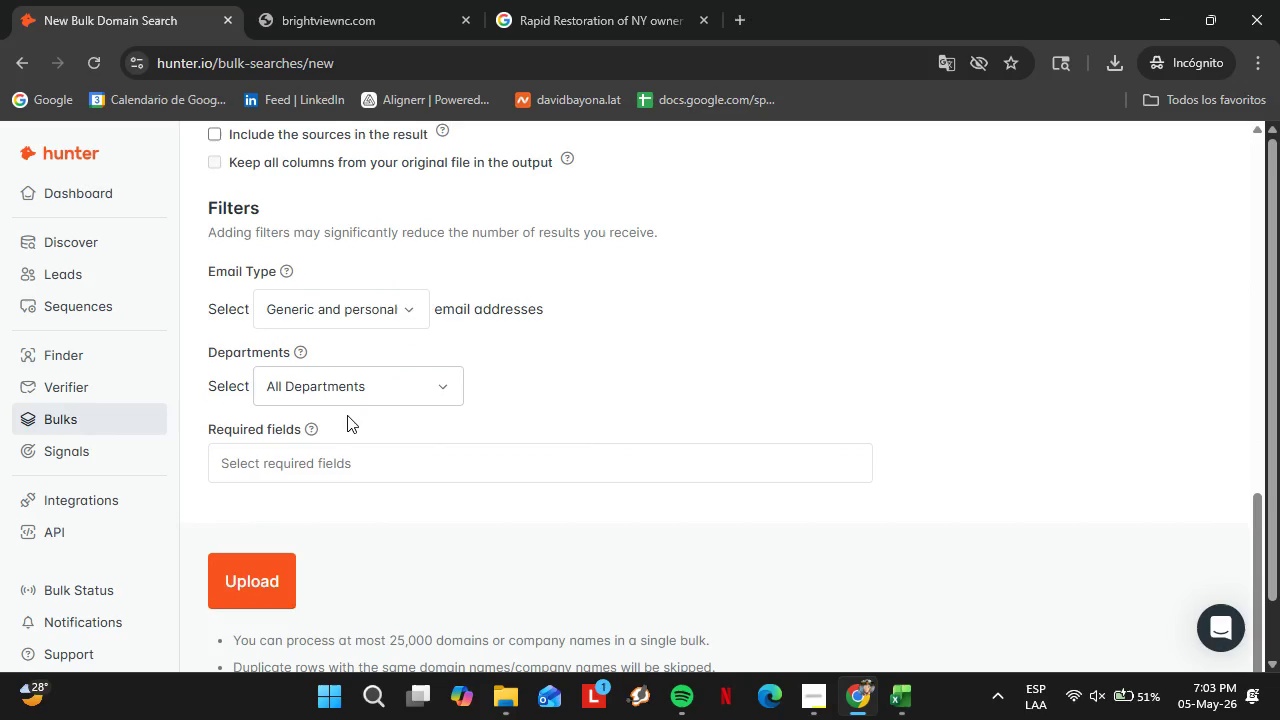 
scroll: coordinate [347, 415], scroll_direction: up, amount: 1.0
 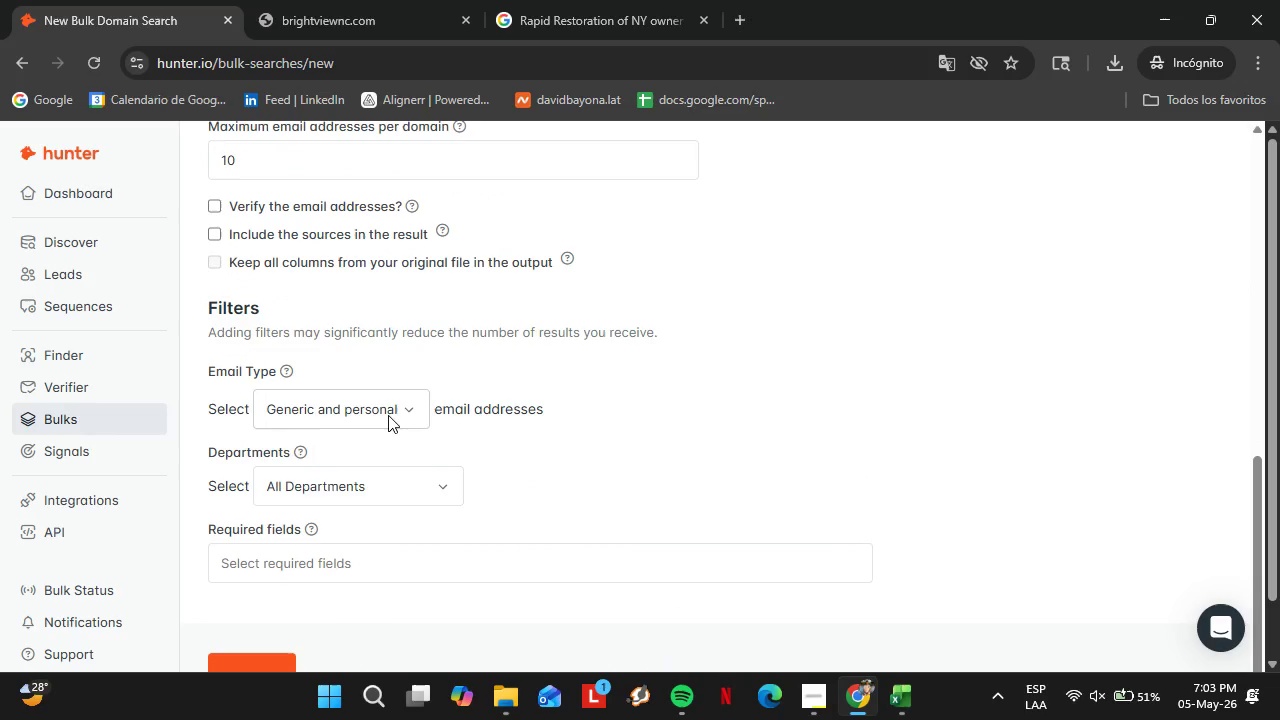 
left_click([388, 415])
 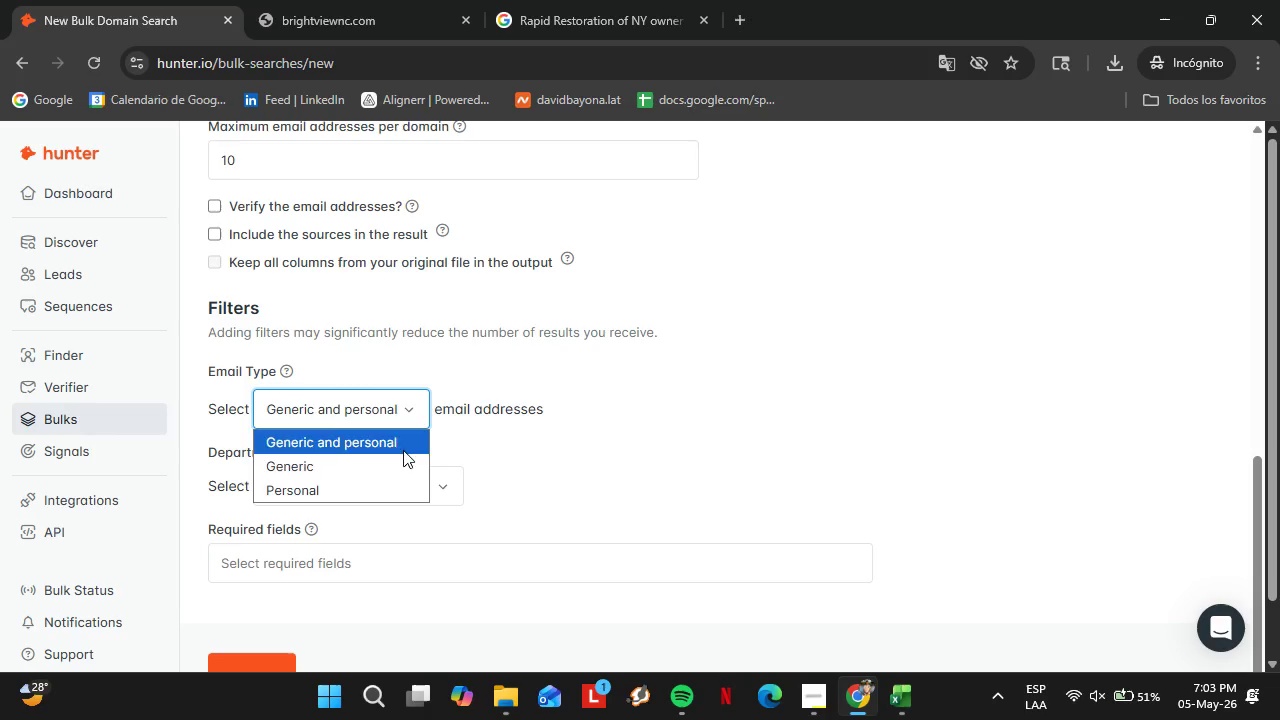 
left_click([323, 482])
 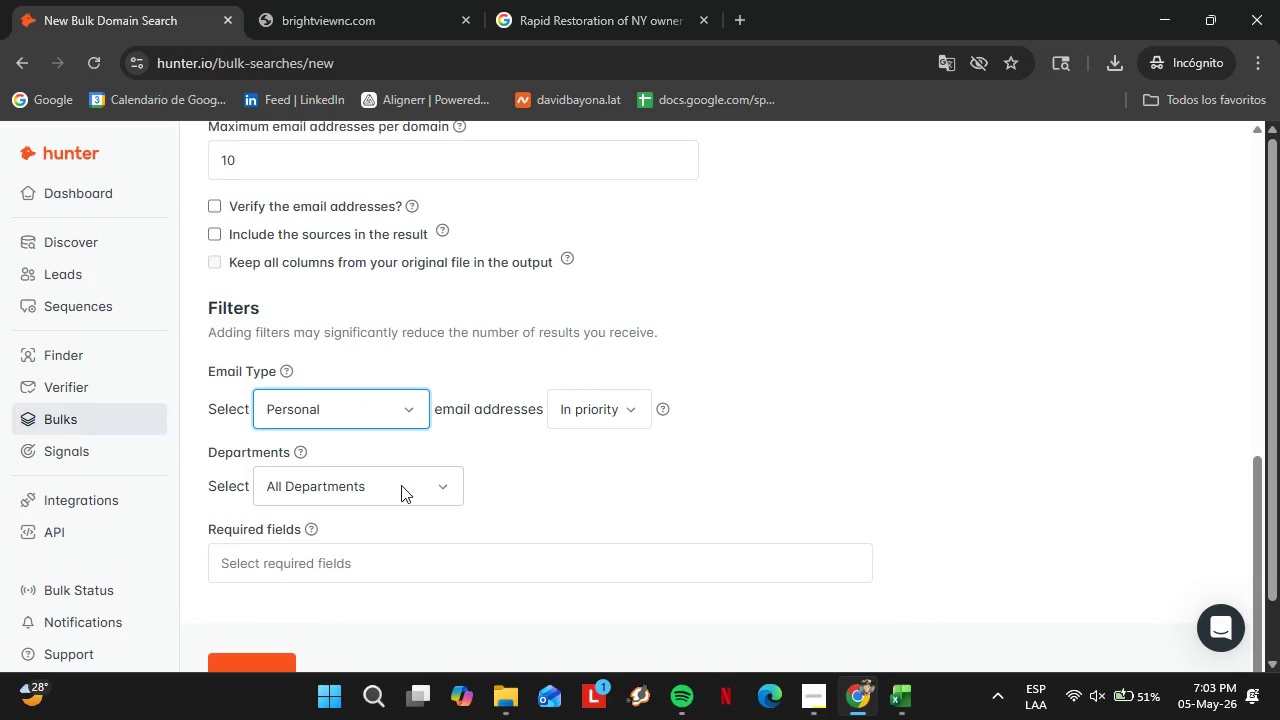 
scroll: coordinate [514, 484], scroll_direction: down, amount: 2.0
 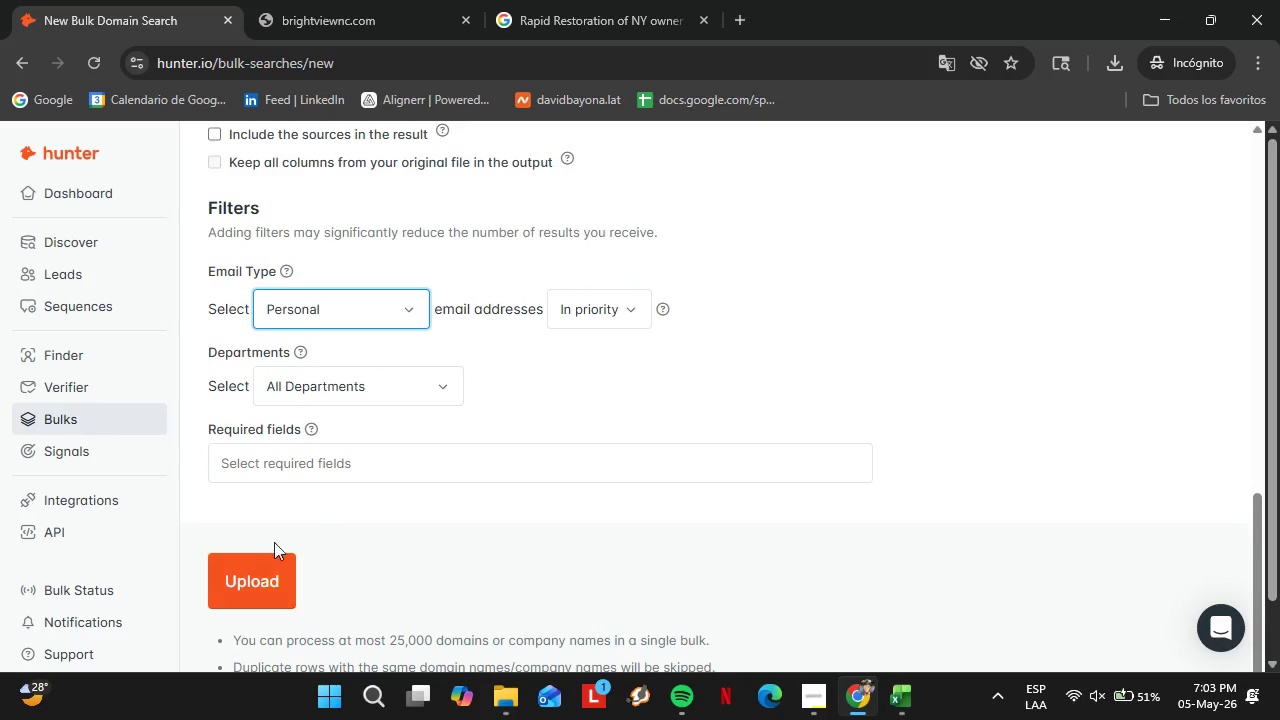 
scroll: coordinate [361, 457], scroll_direction: up, amount: 12.0
 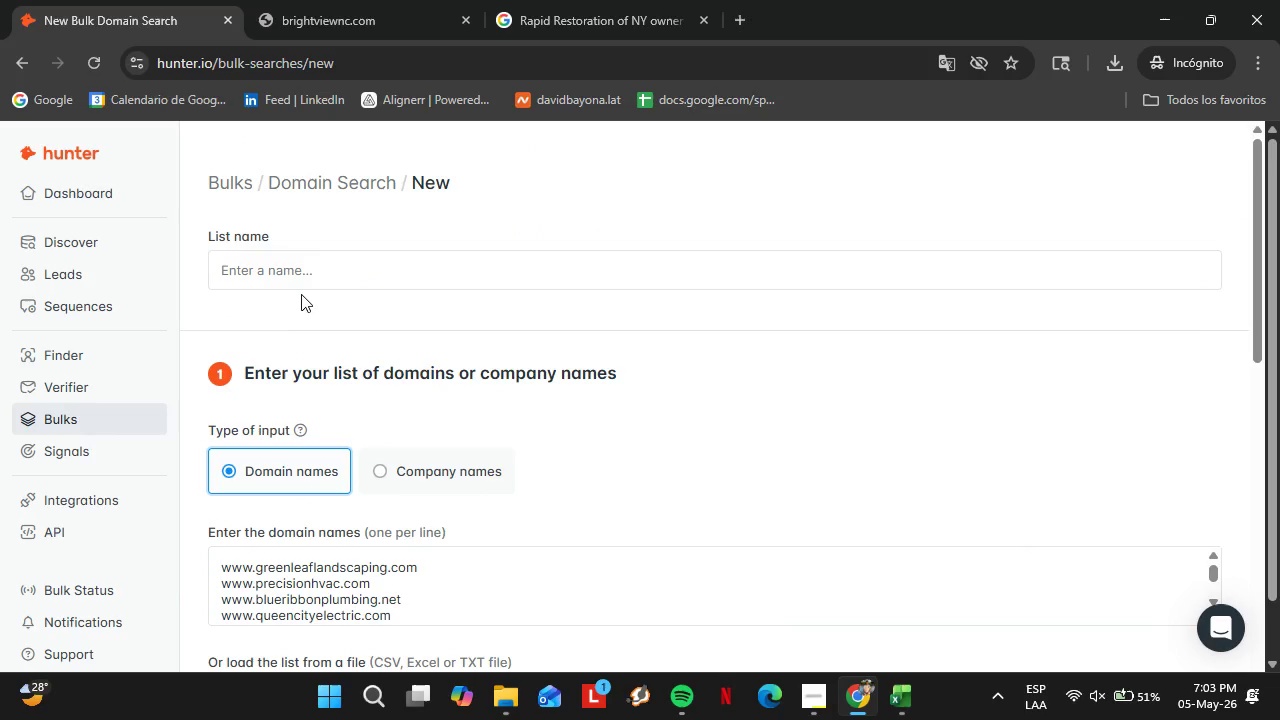 
left_click([299, 275])
 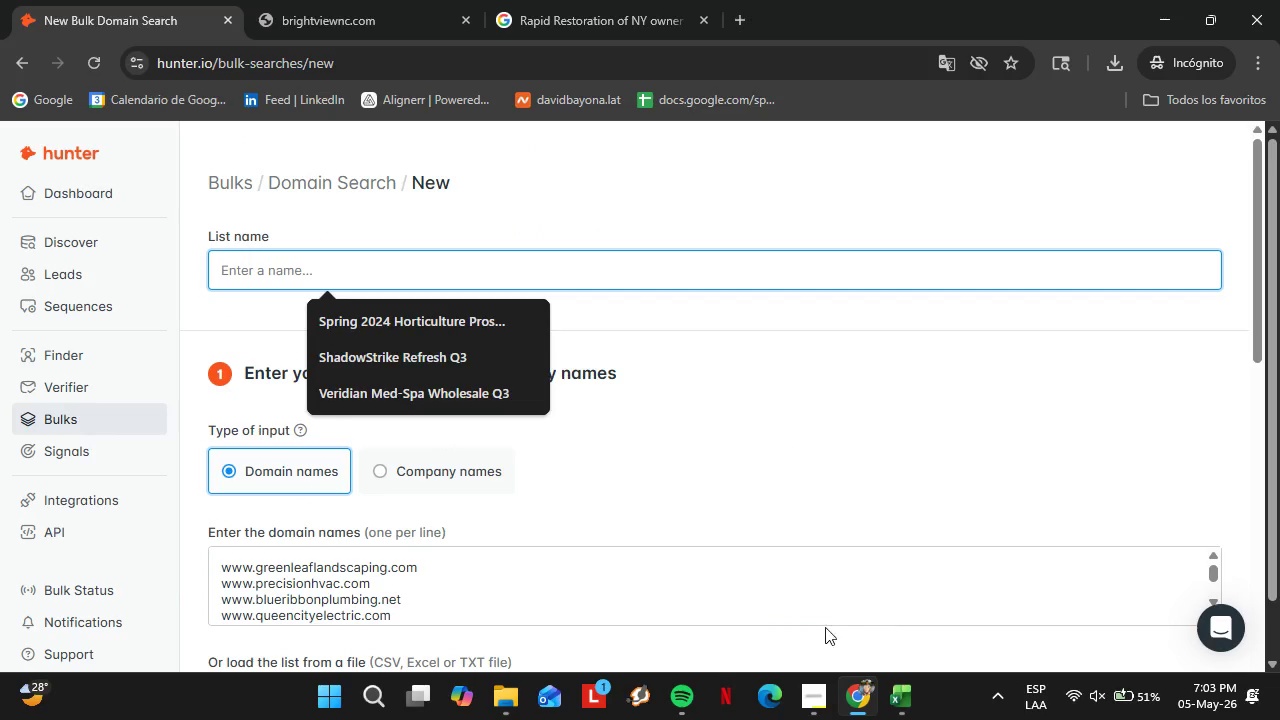 
left_click([803, 693])